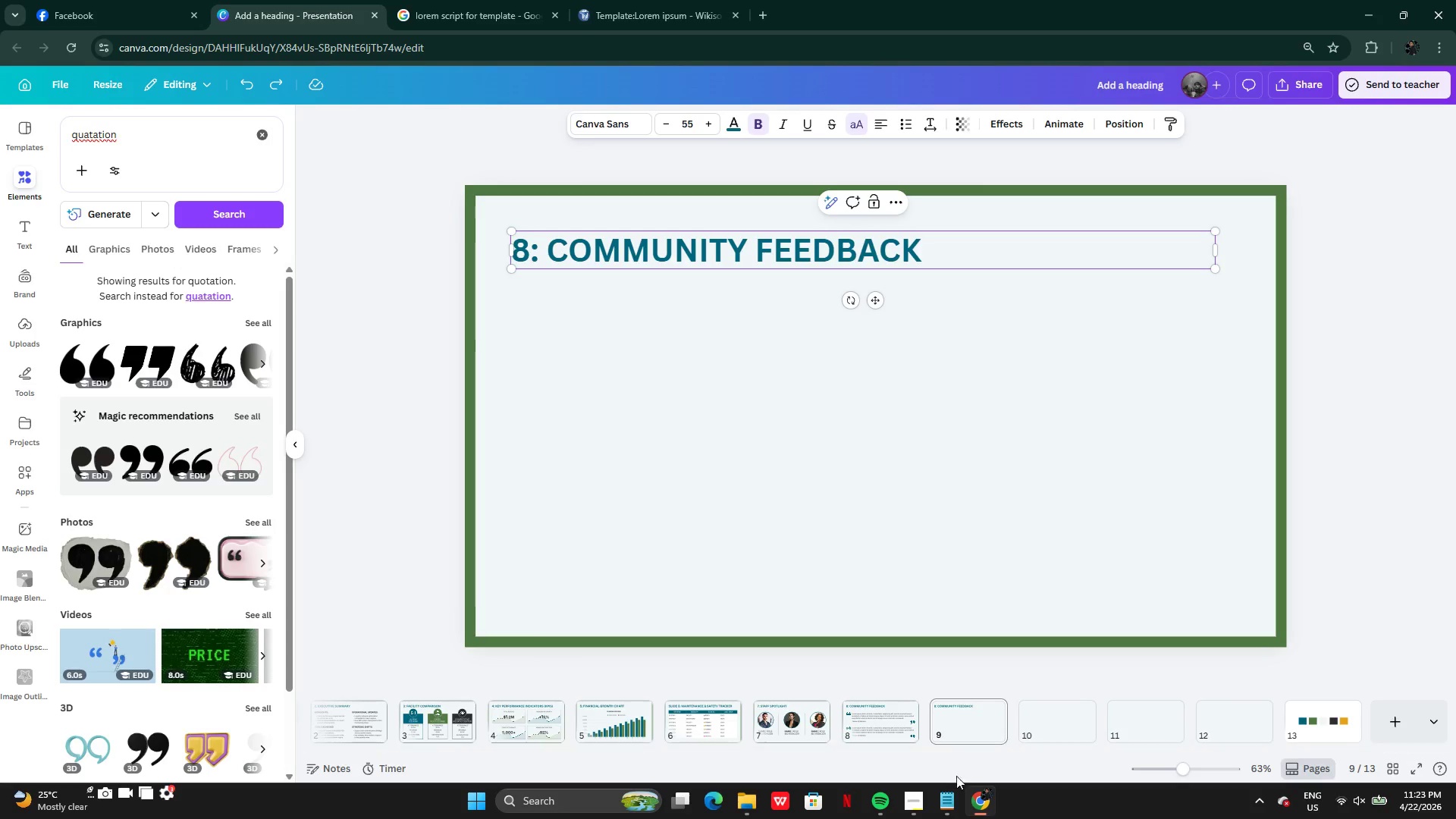 
left_click([950, 792])
 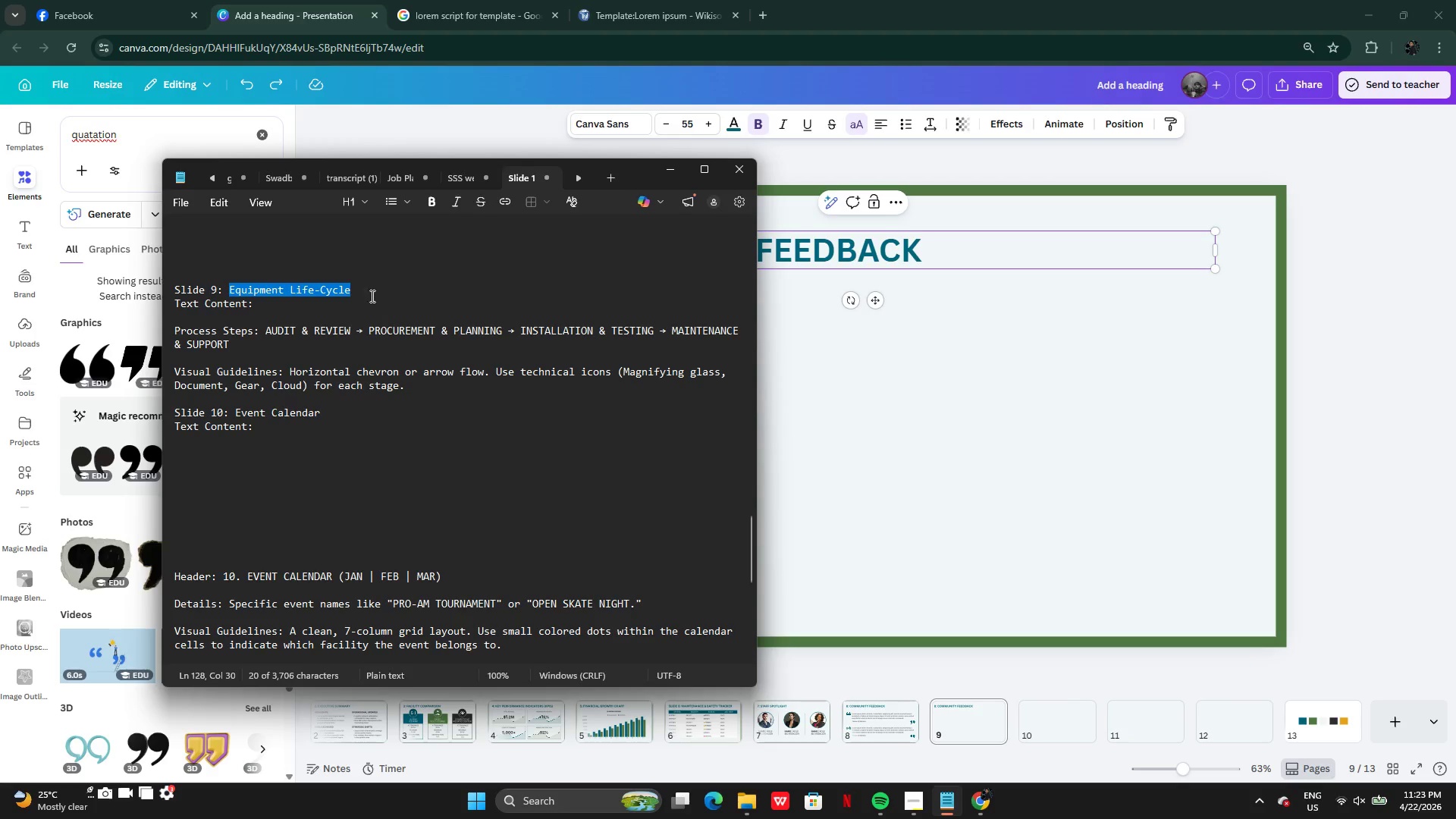 
left_click([317, 296])
 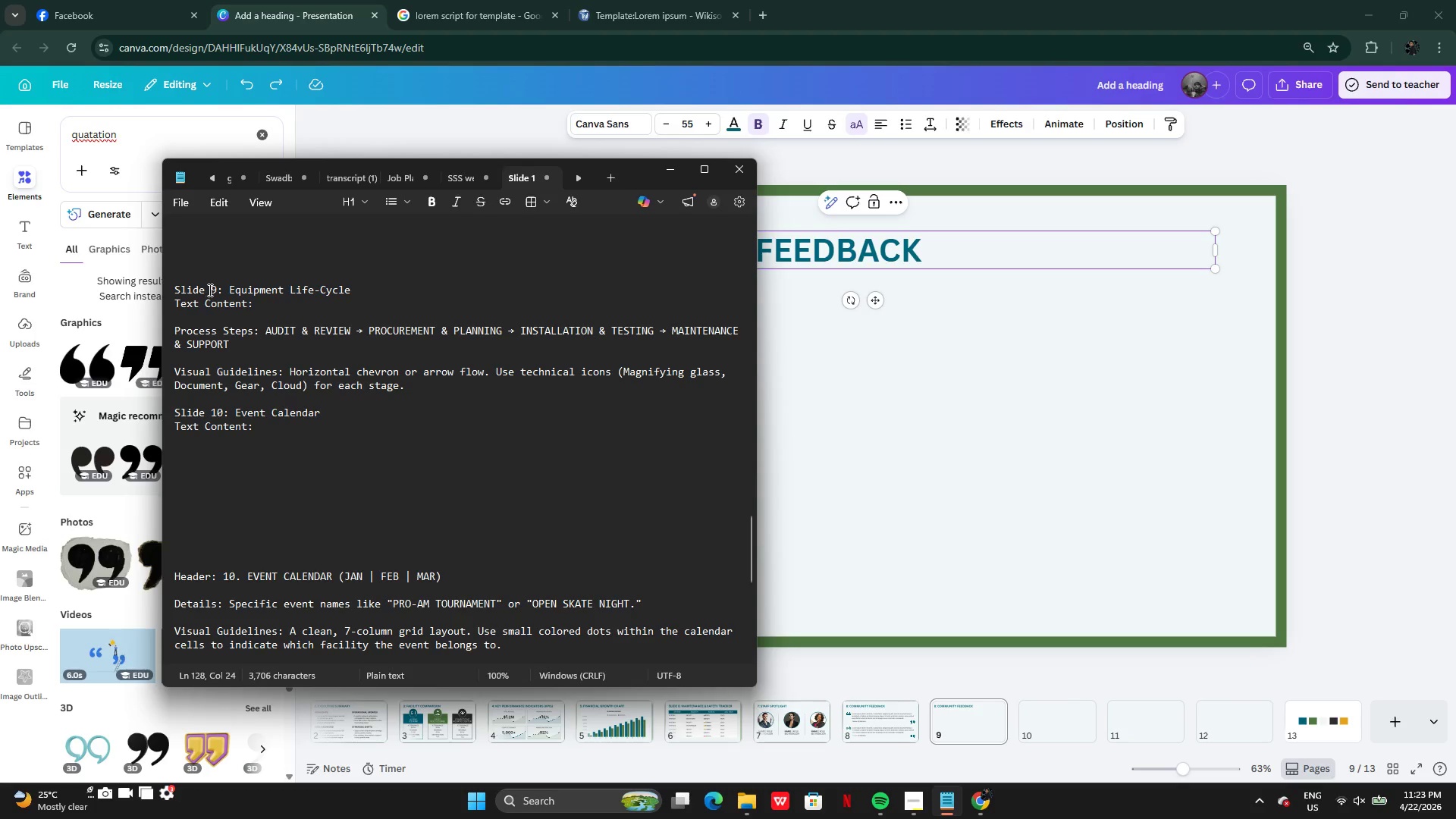 
left_click_drag(start_coordinate=[209, 290], to_coordinate=[353, 287])
 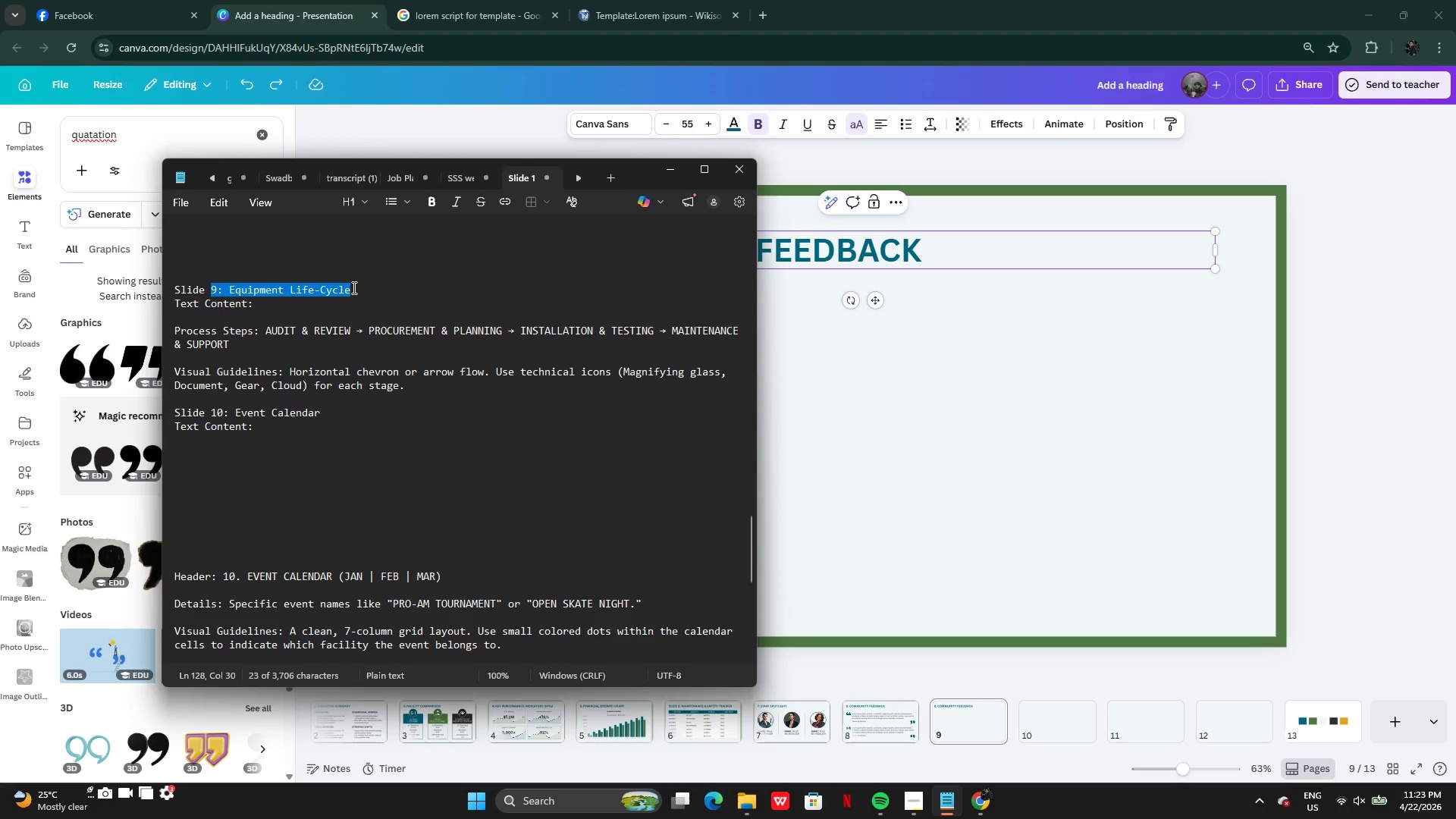 
key(Control+C)
 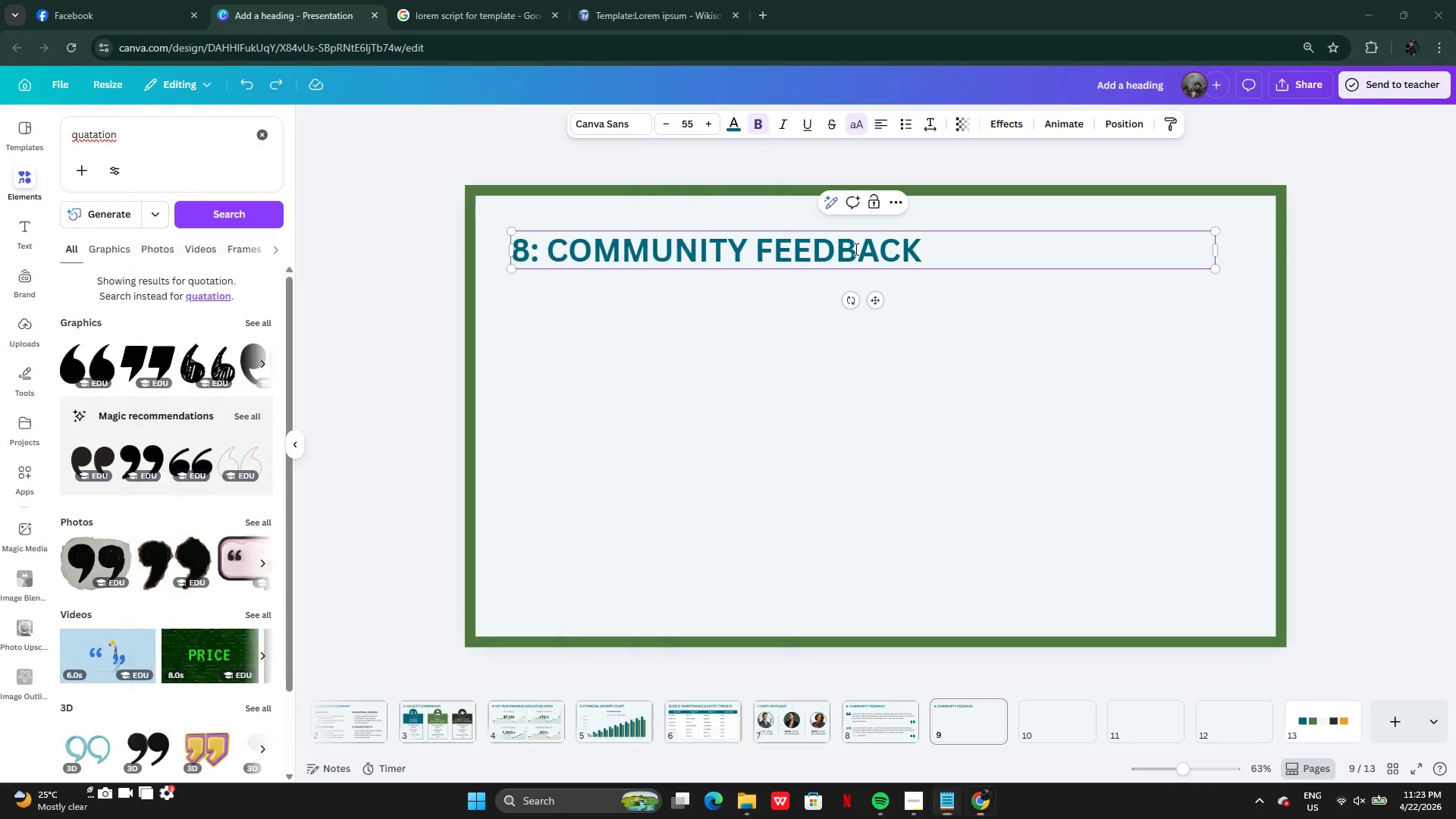 
double_click([855, 248])
 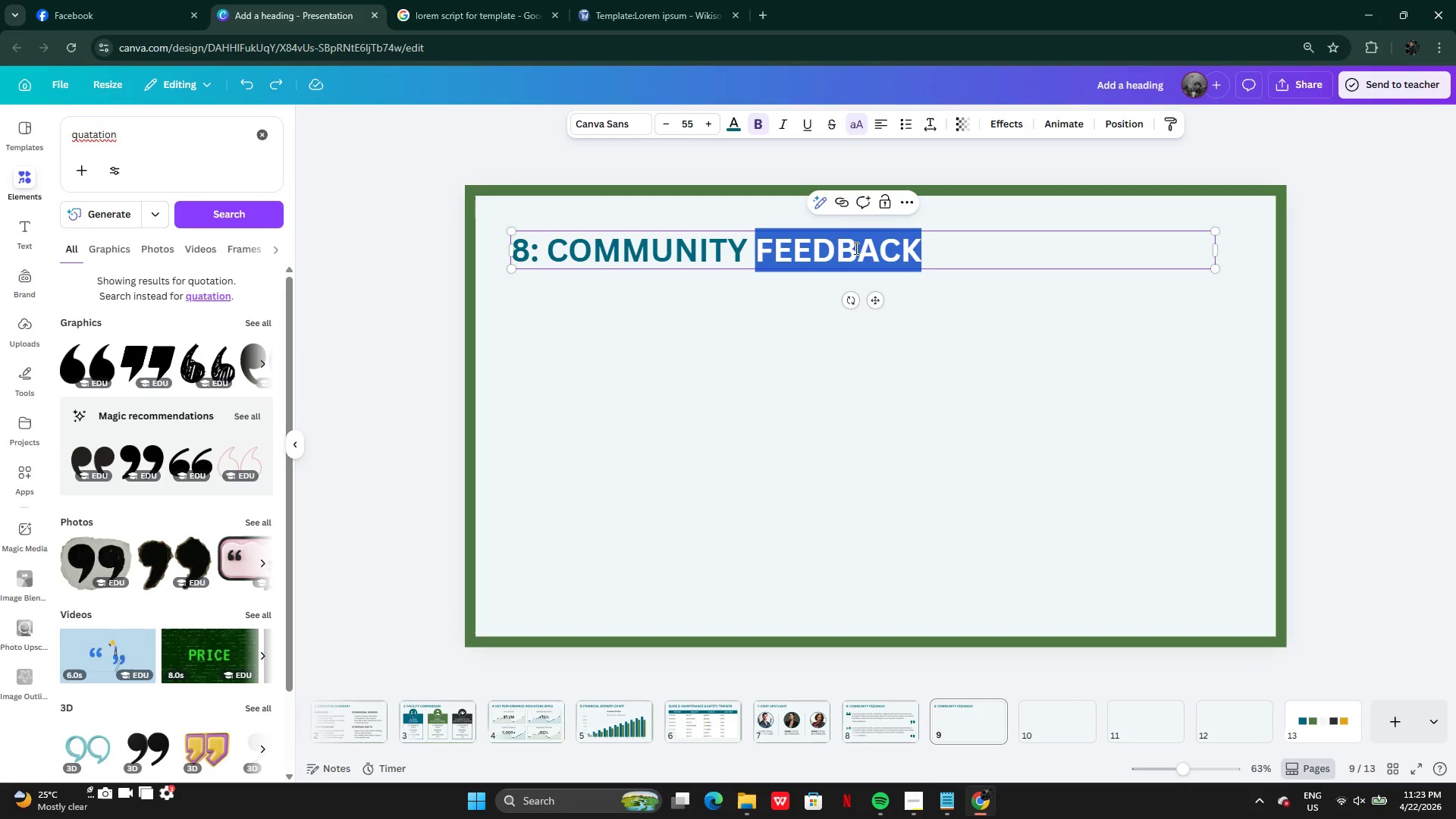 
key(Control+A)
 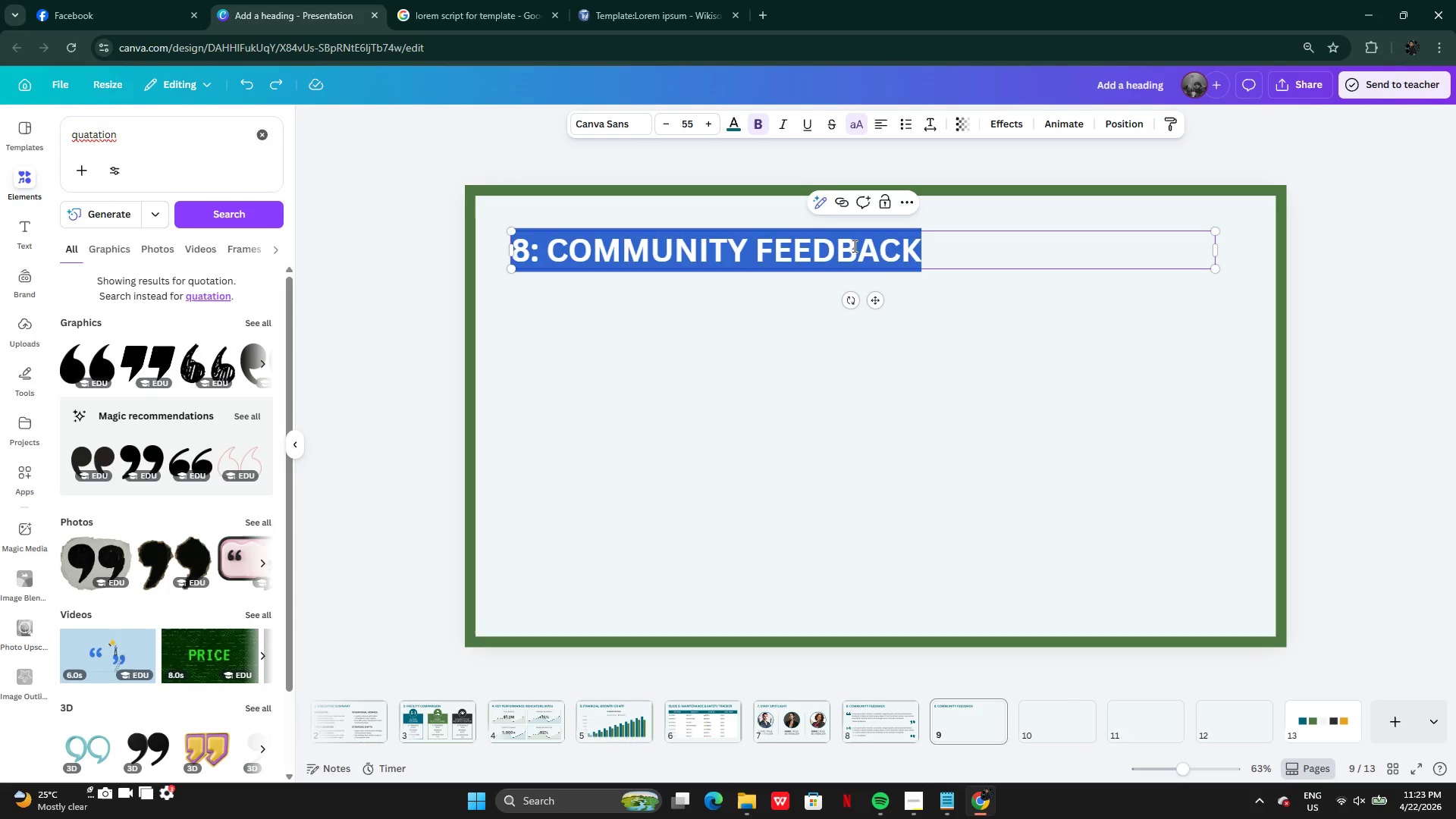 
key(Control+V)
 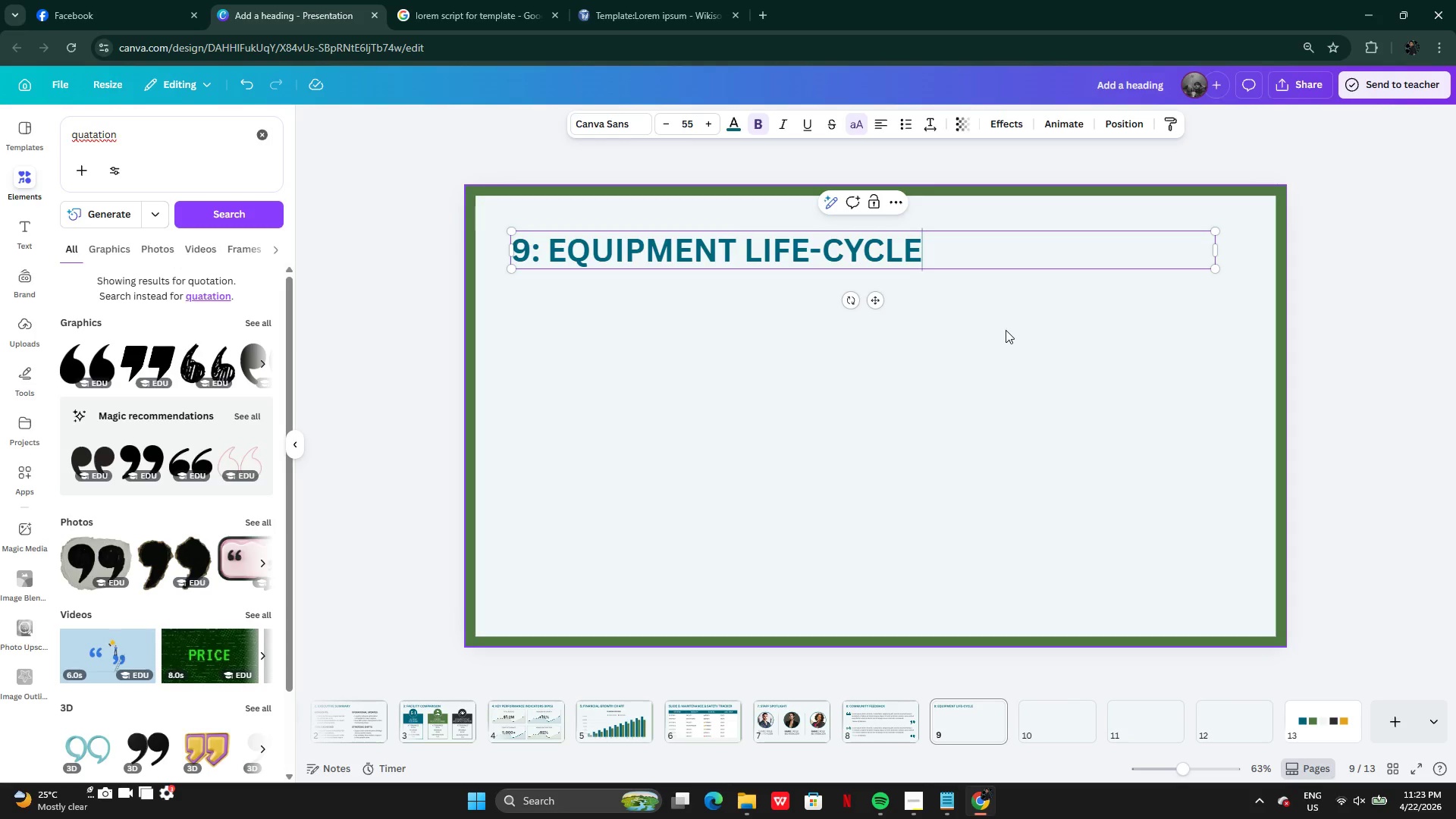 
left_click([1006, 330])
 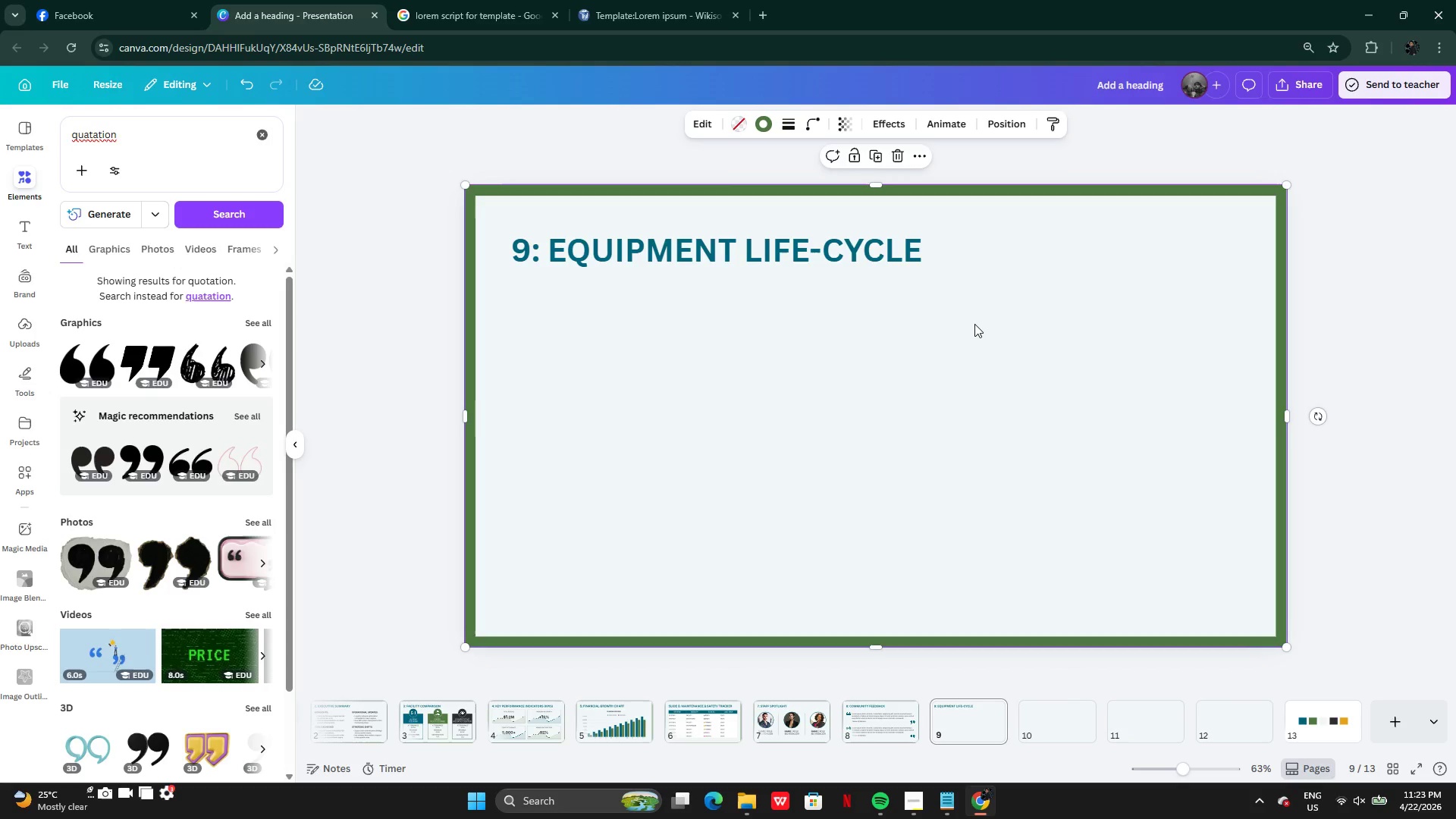 
wait(17.11)
 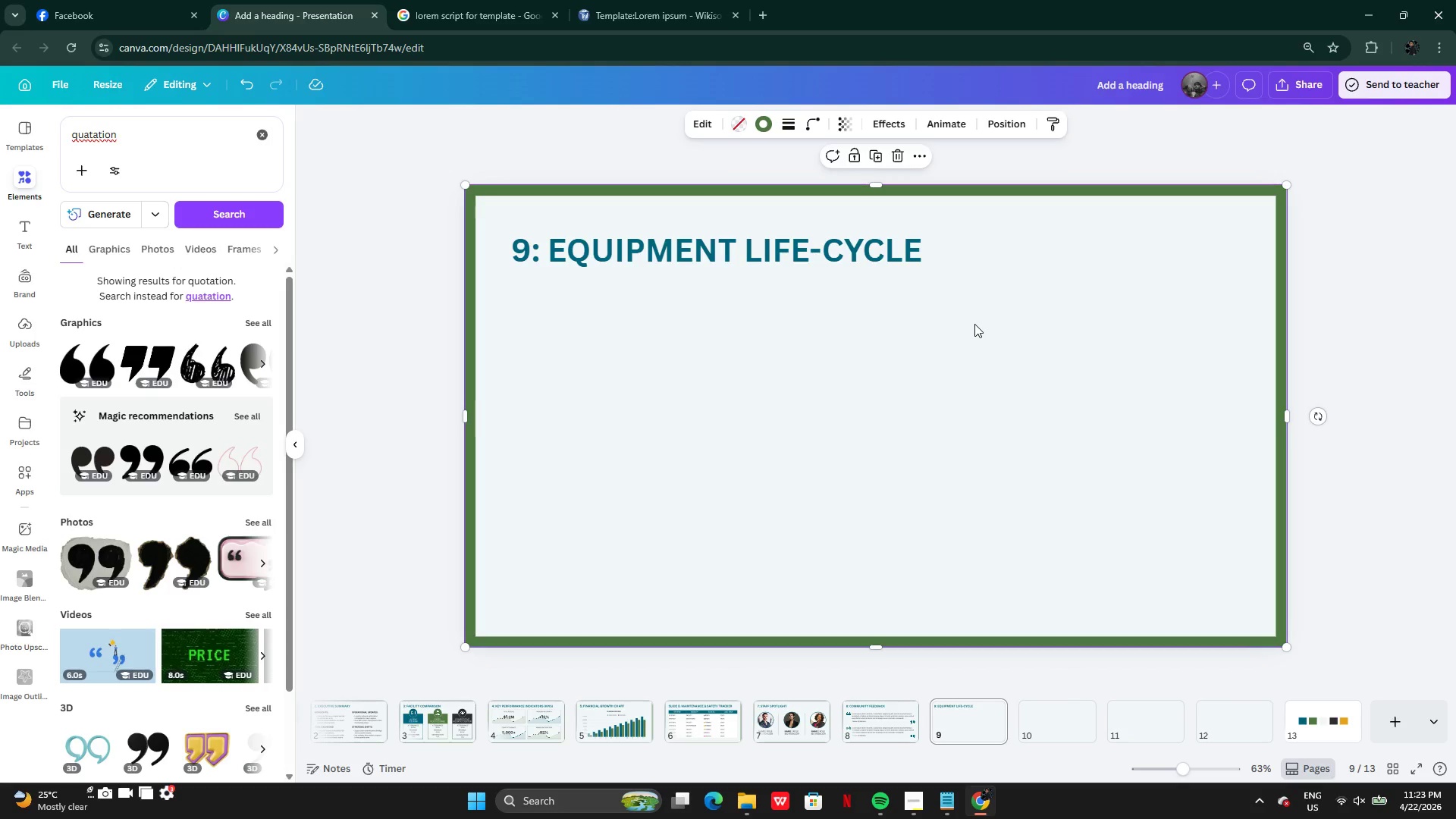 
key(Control+Z)
 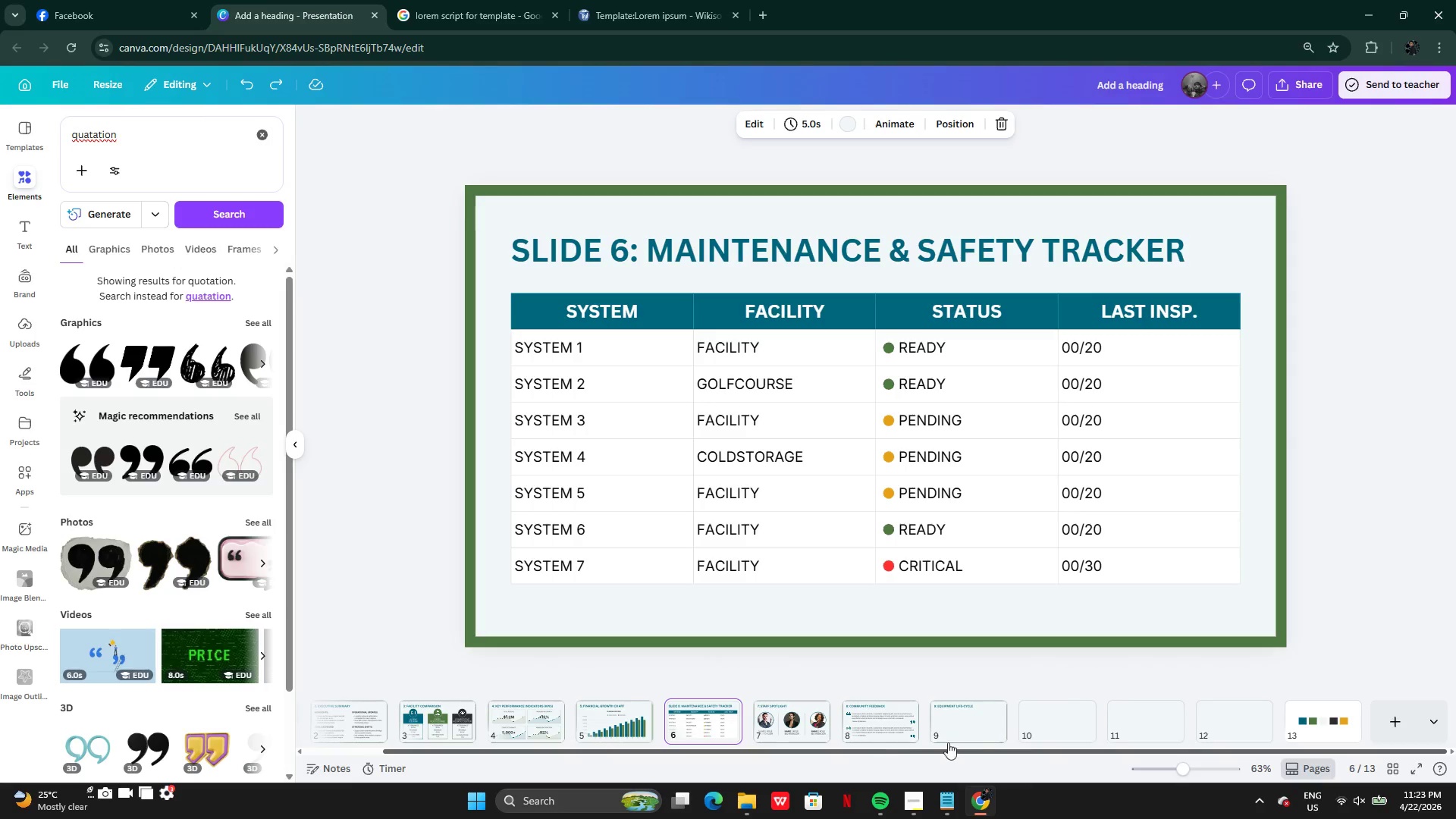 
left_click([996, 725])
 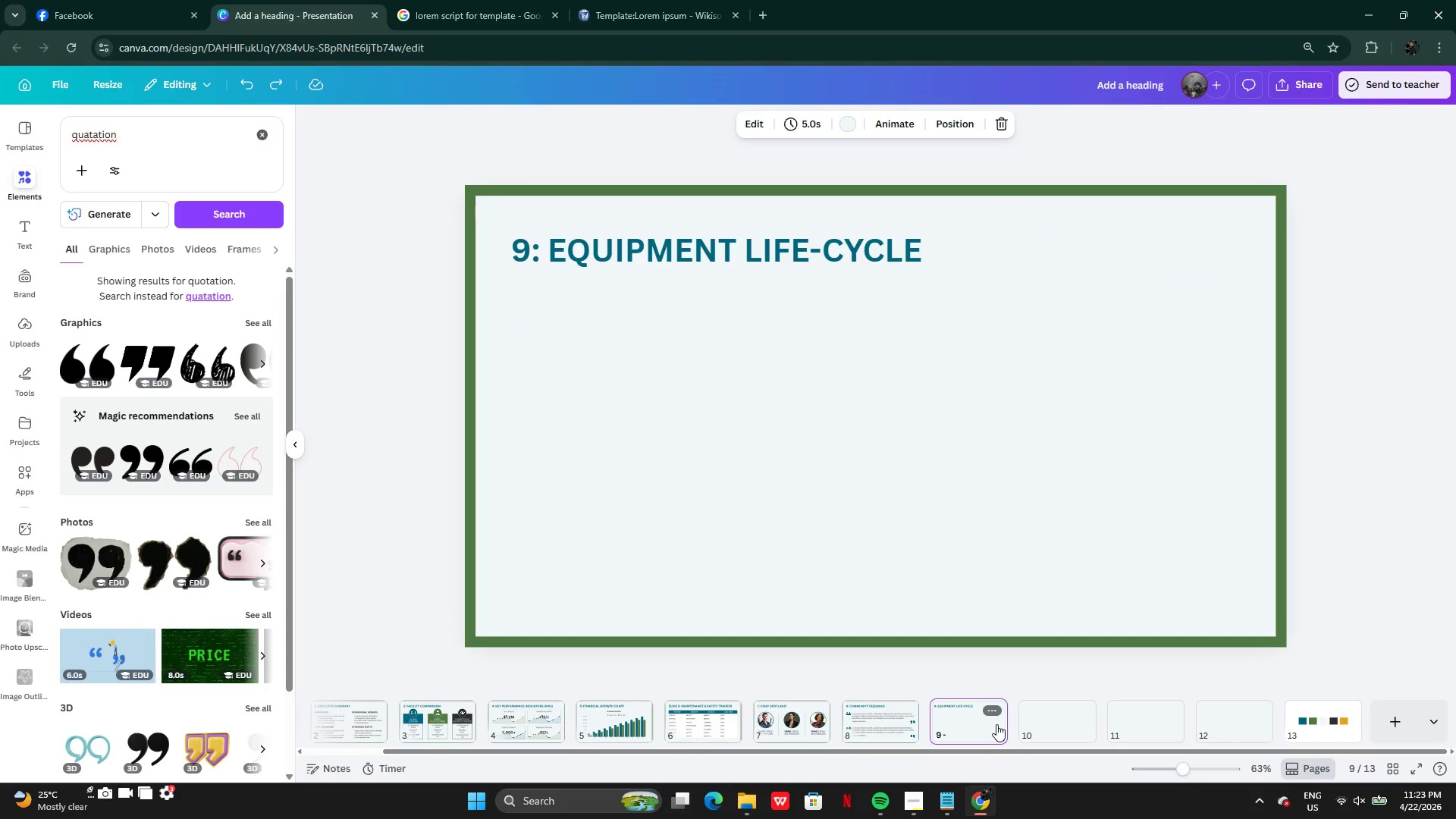 
key(Control+Z)
 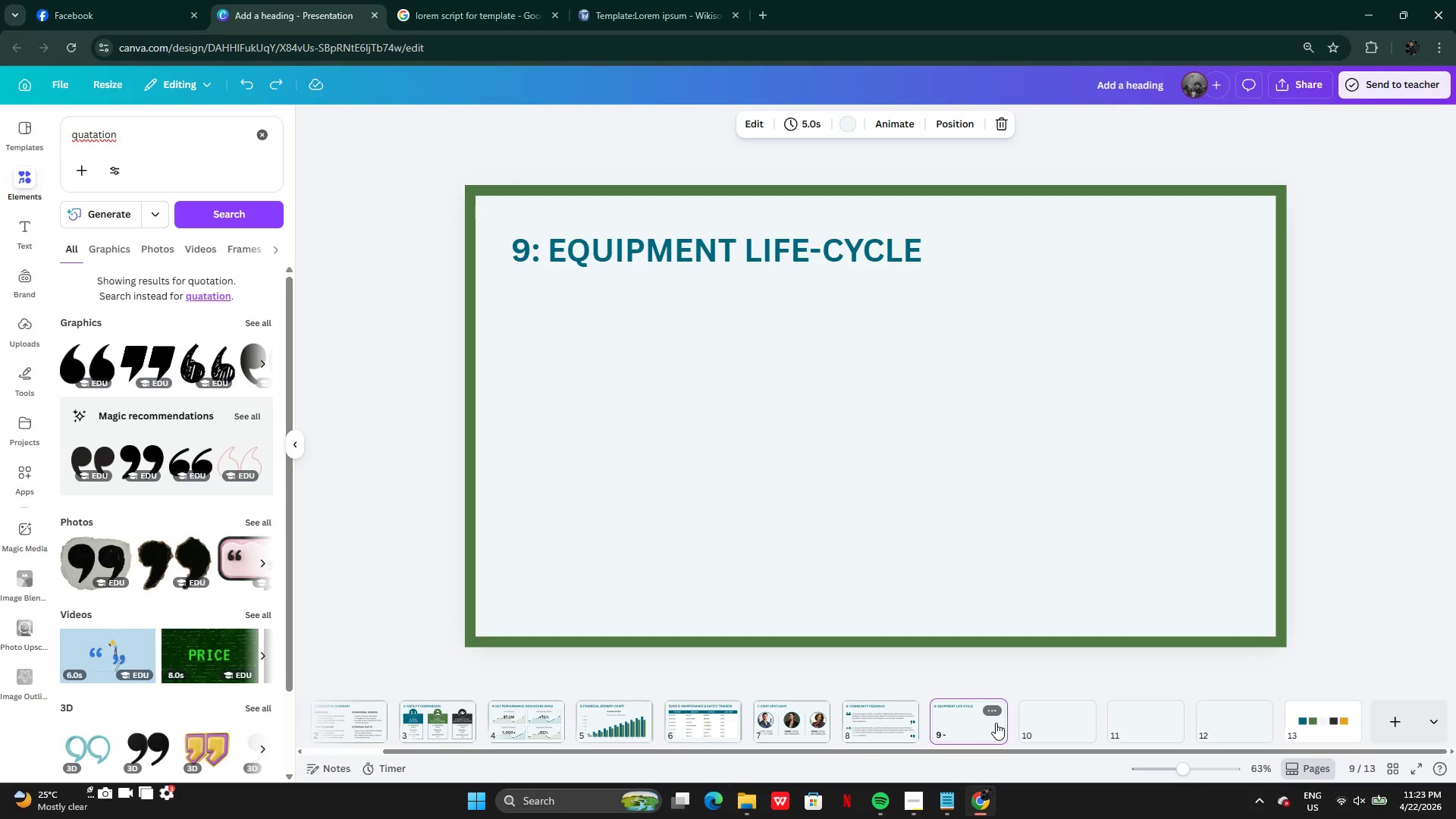 
key(Control+Z)
 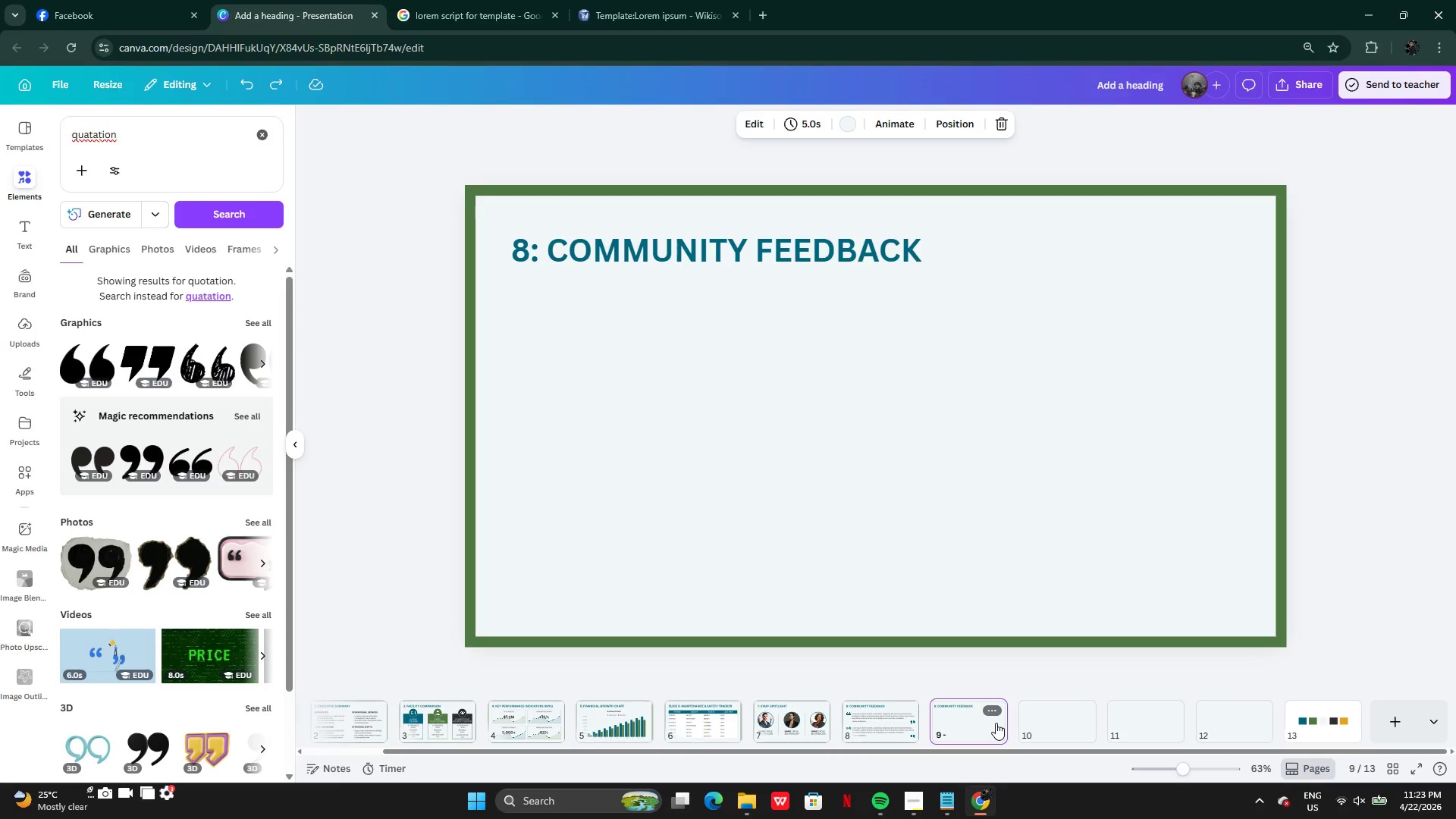 
key(Control+Y)
 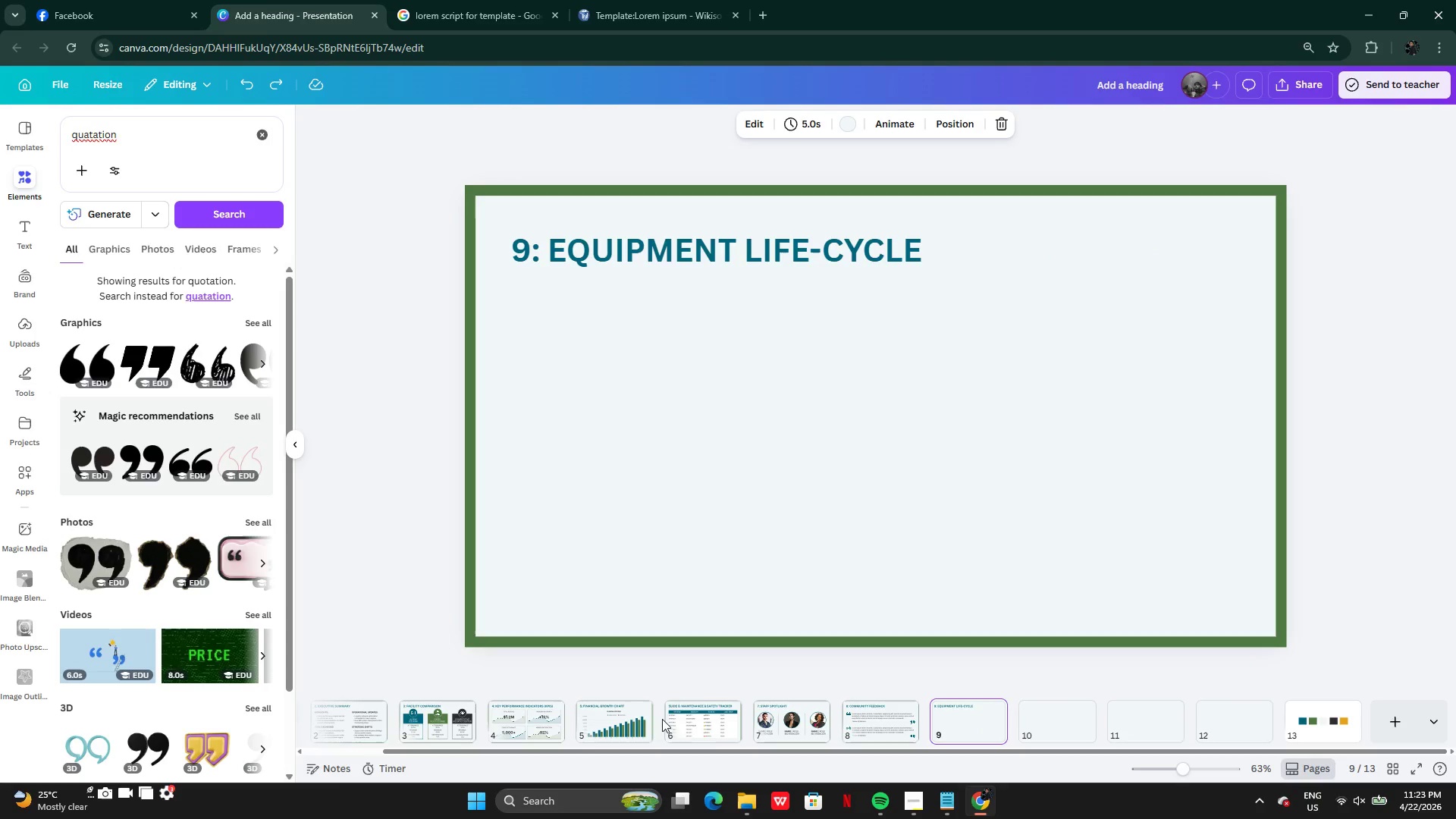 
left_click([789, 727])
 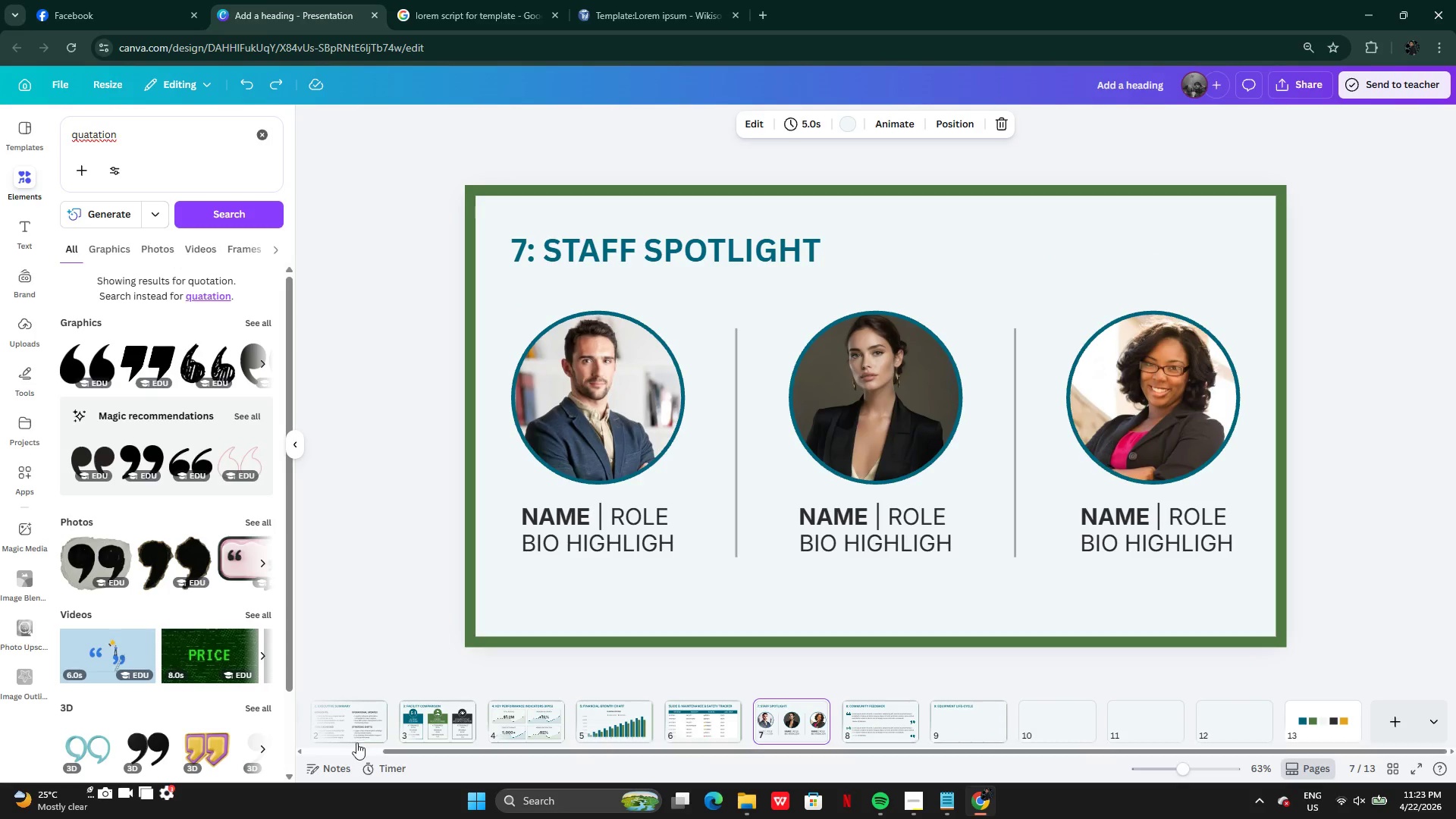 
left_click([354, 720])
 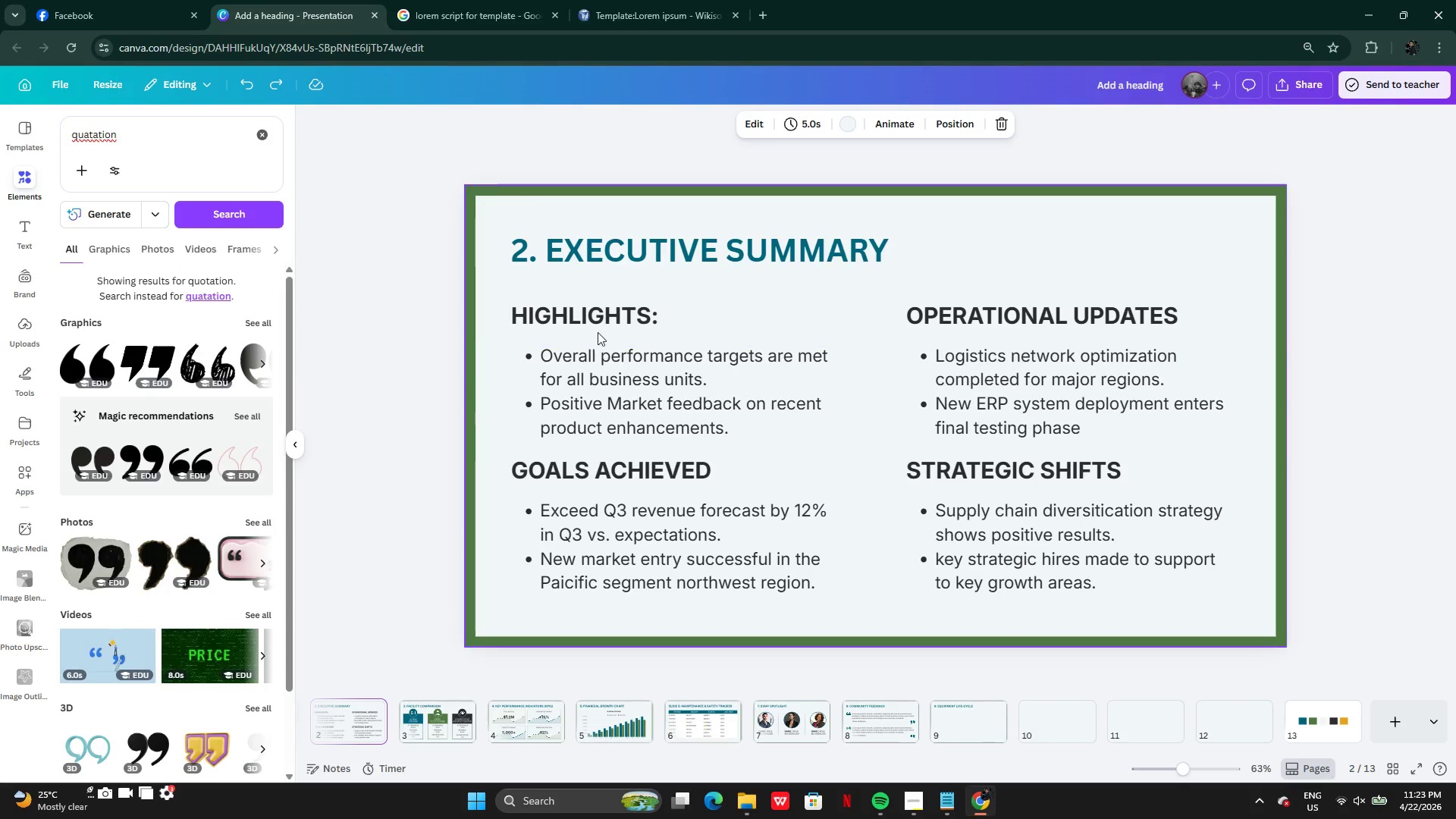 
left_click([593, 315])
 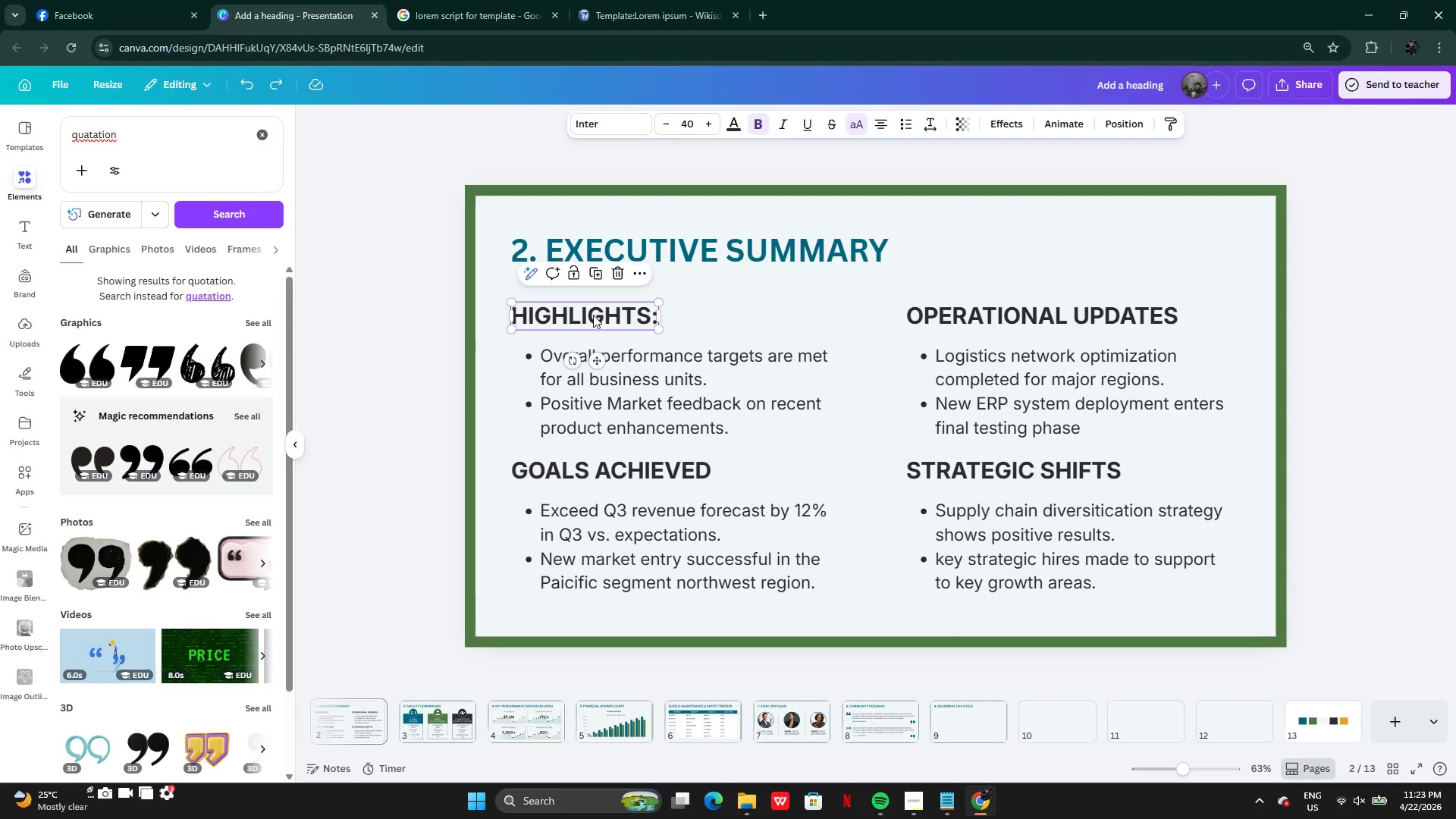 
key(Control+C)
 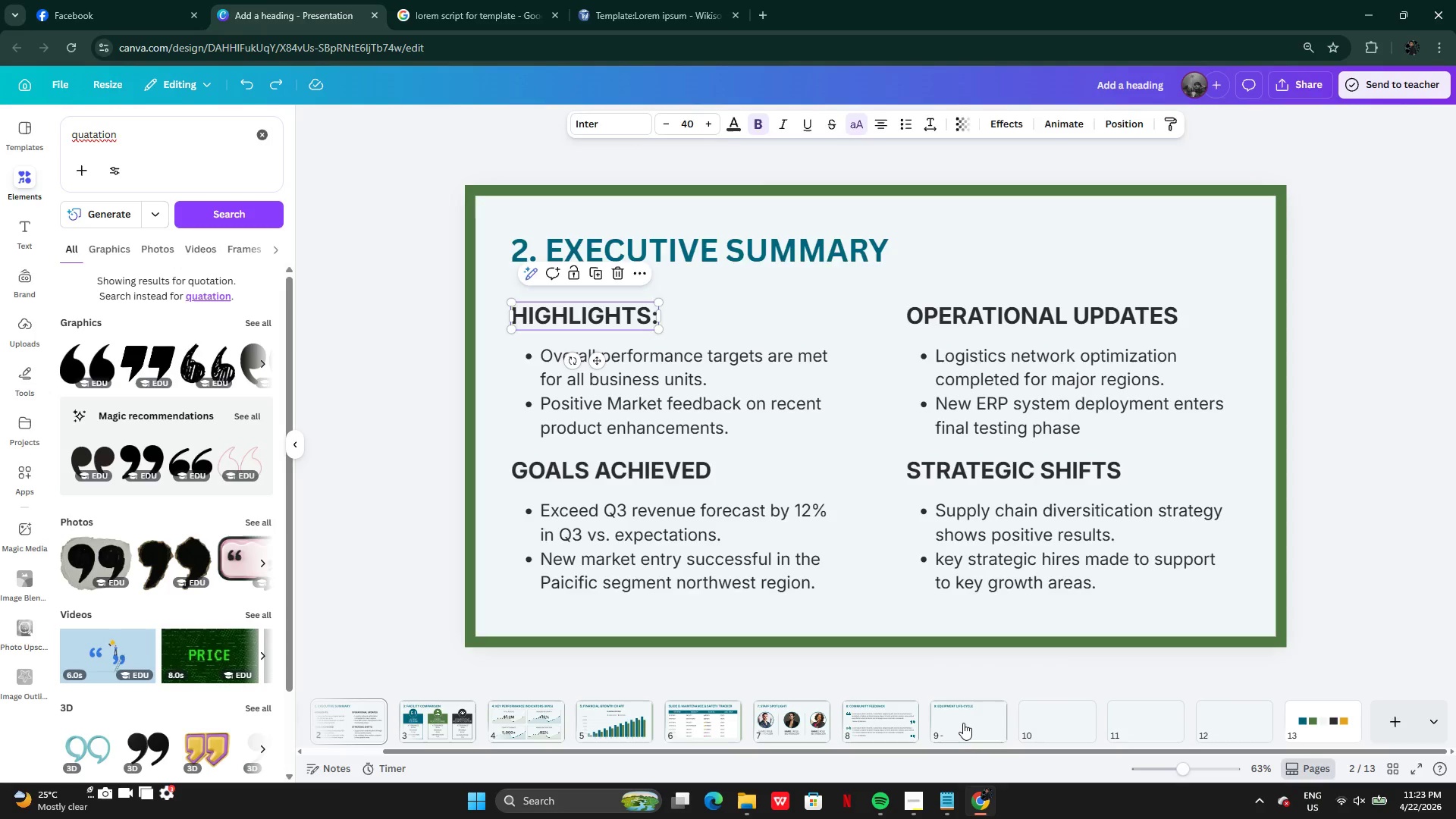 
key(Control+V)
 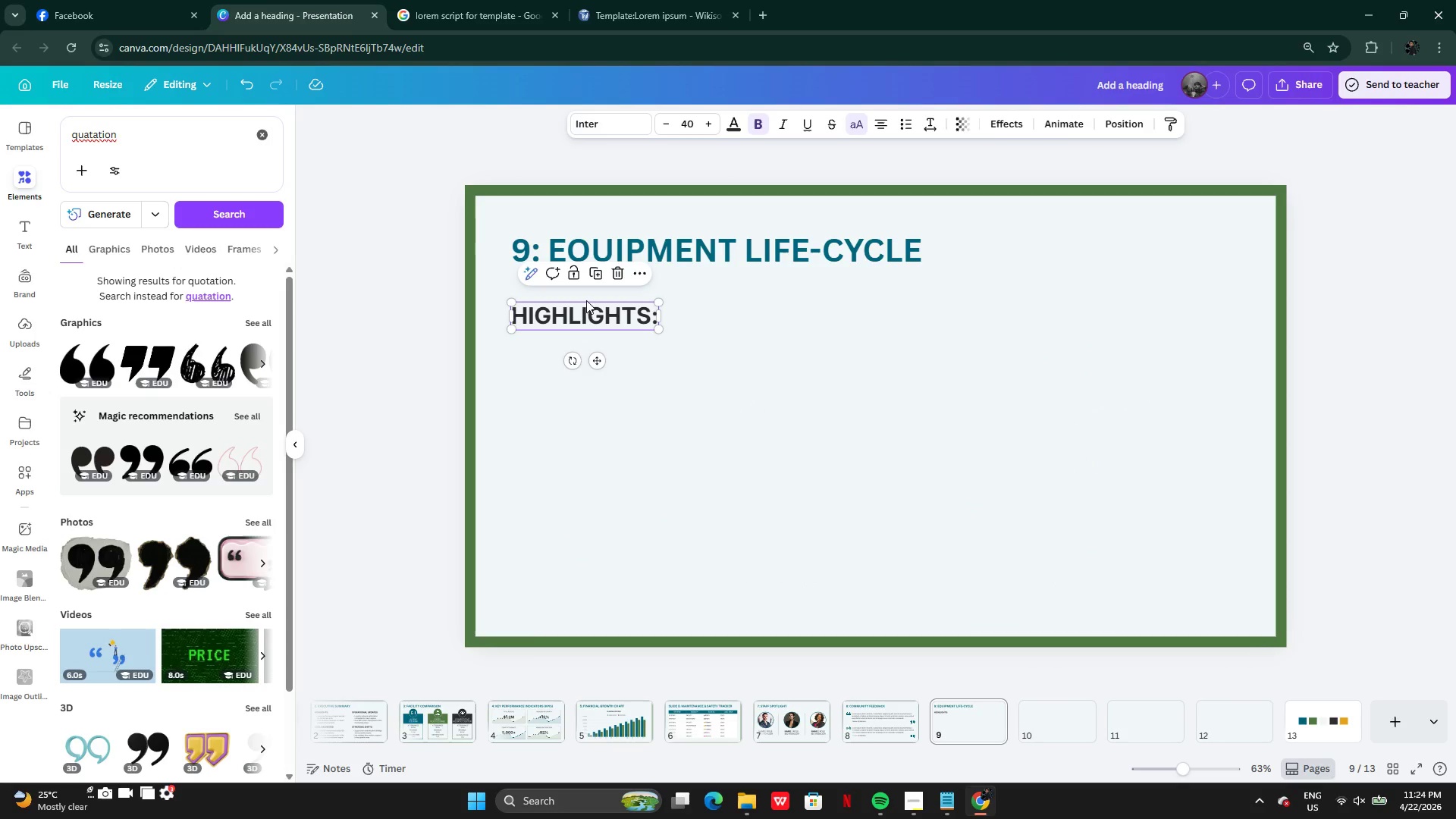 
left_click_drag(start_coordinate=[588, 318], to_coordinate=[880, 328])
 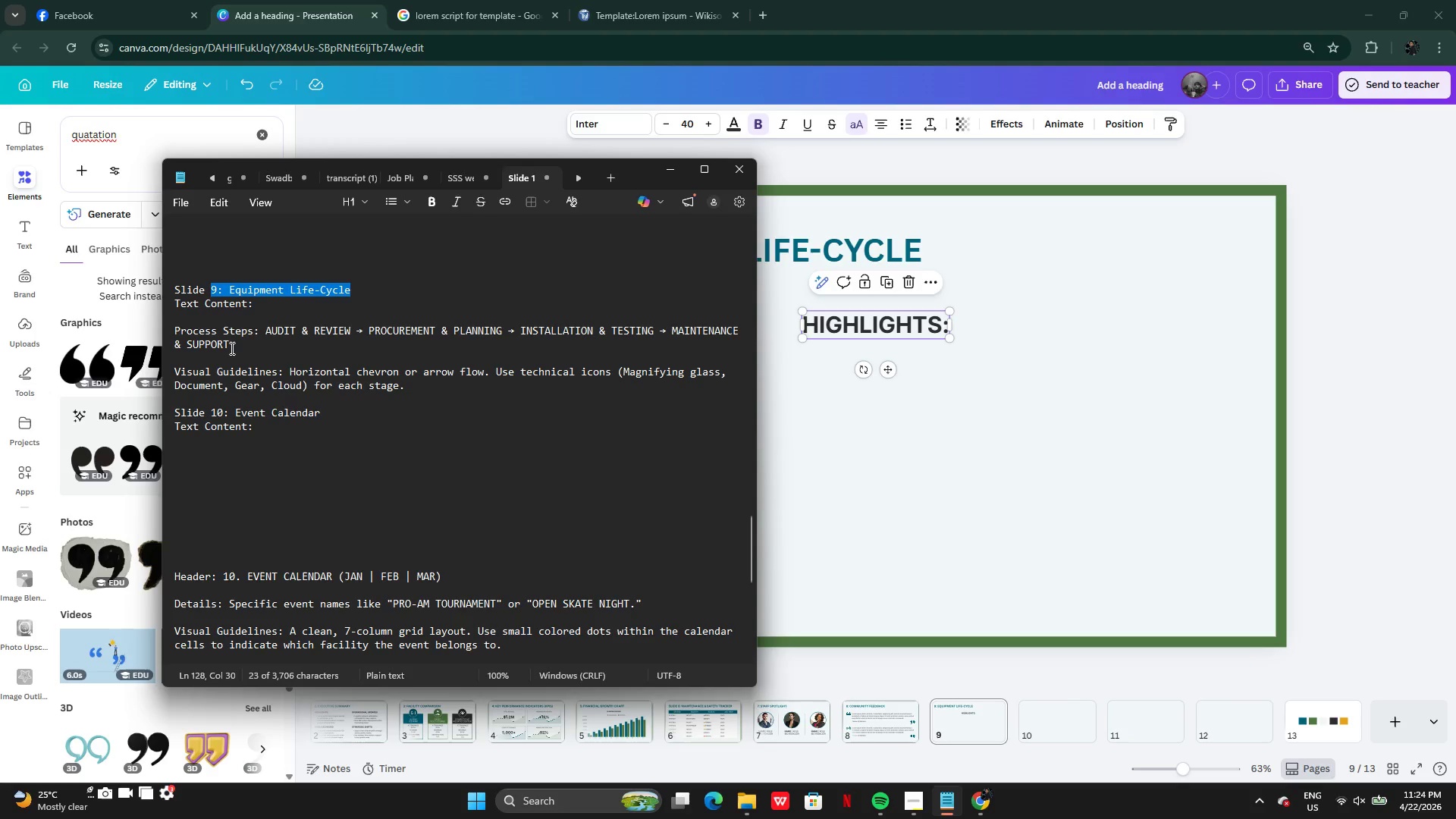 
left_click([236, 347])
 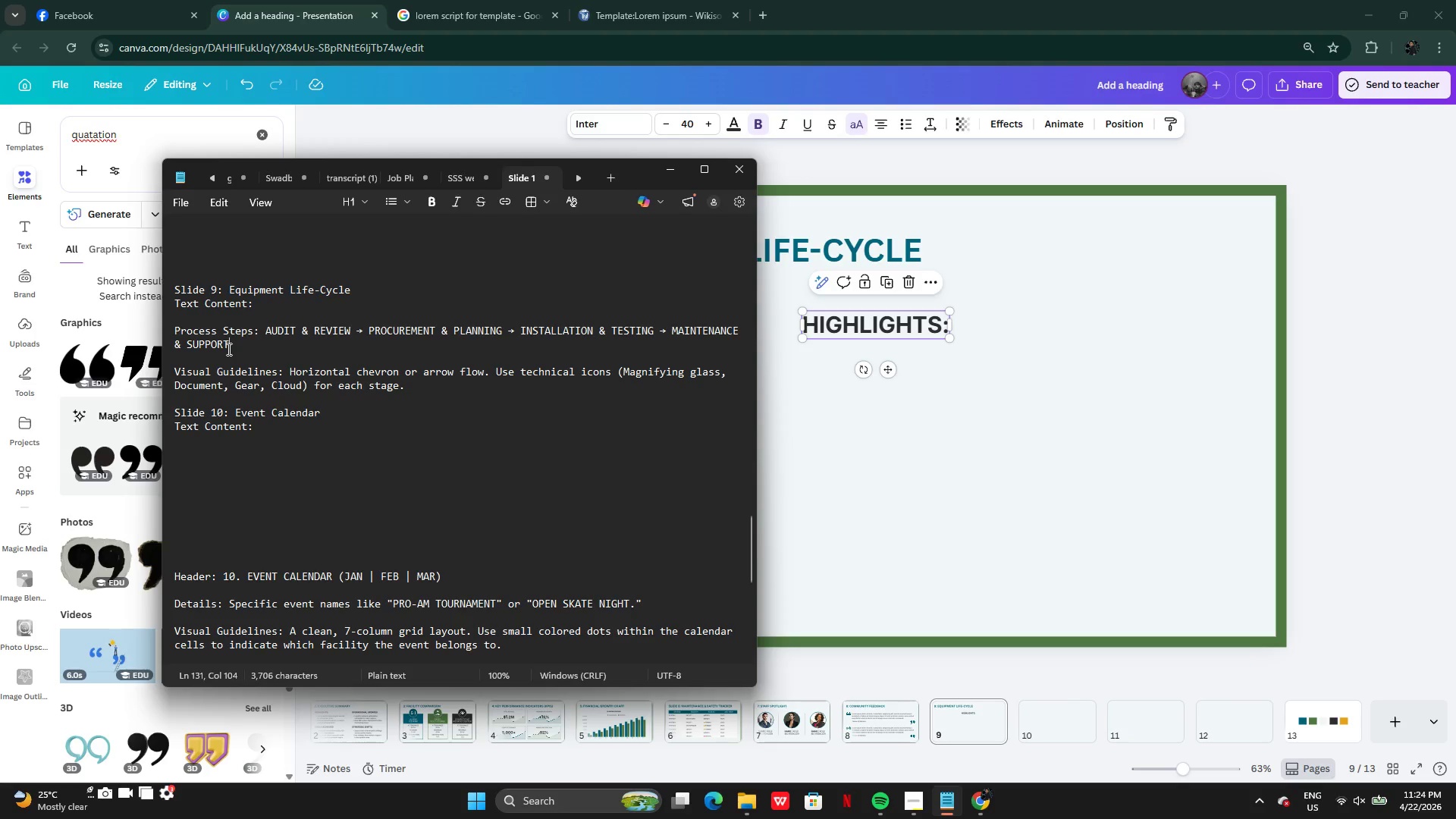 
left_click([938, 514])
 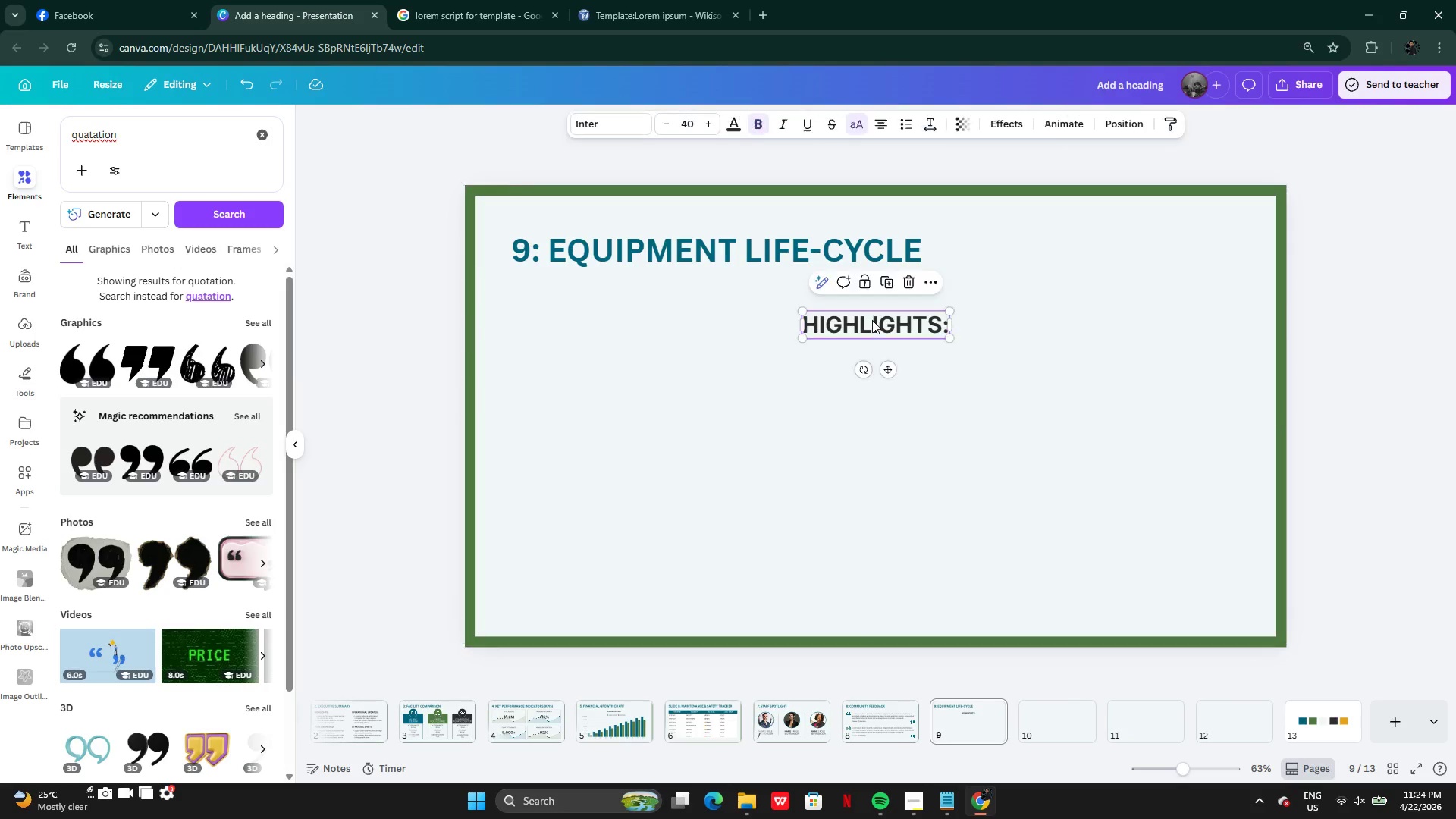 
double_click([872, 320])
 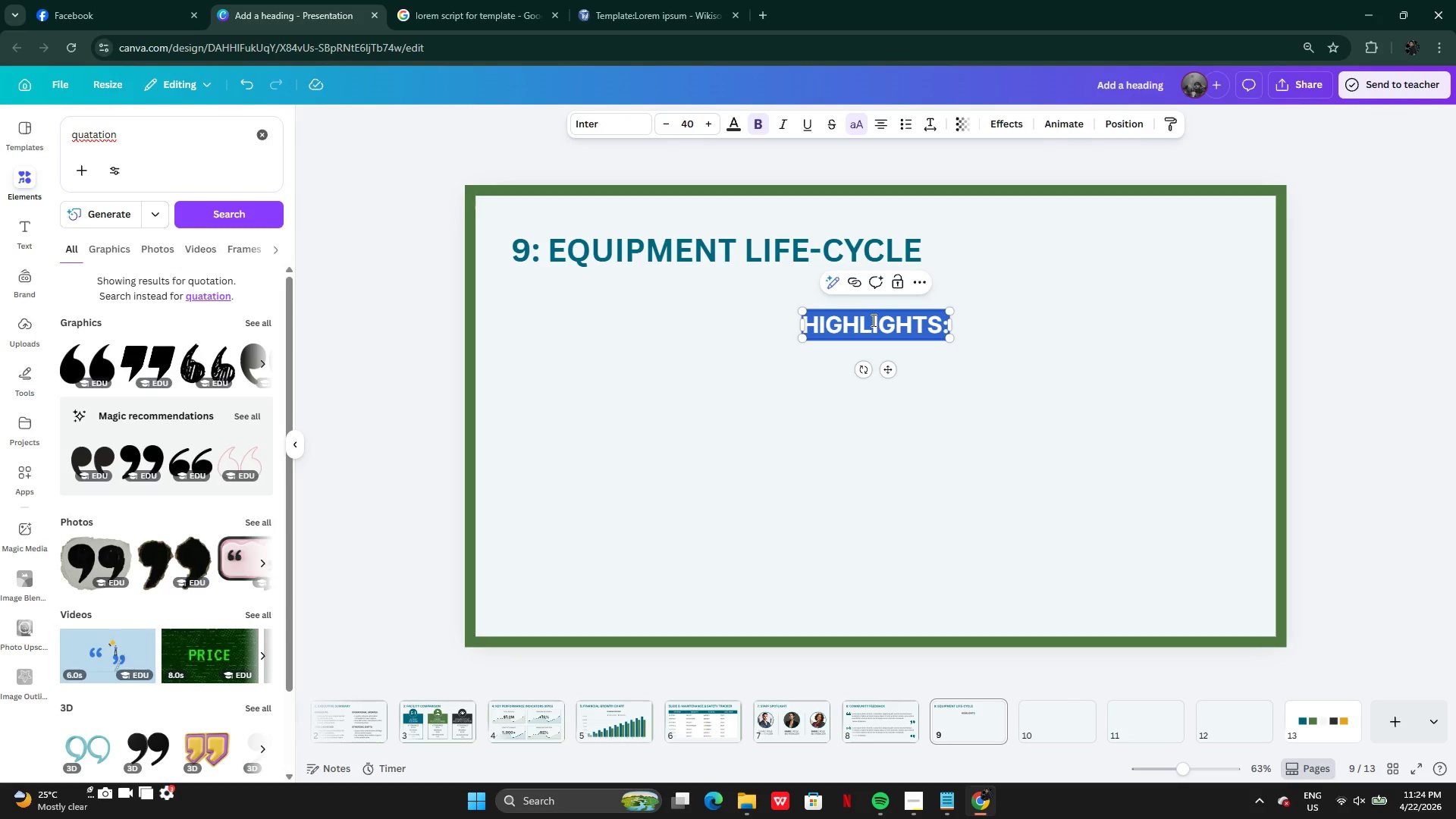 
type(process timeline)
 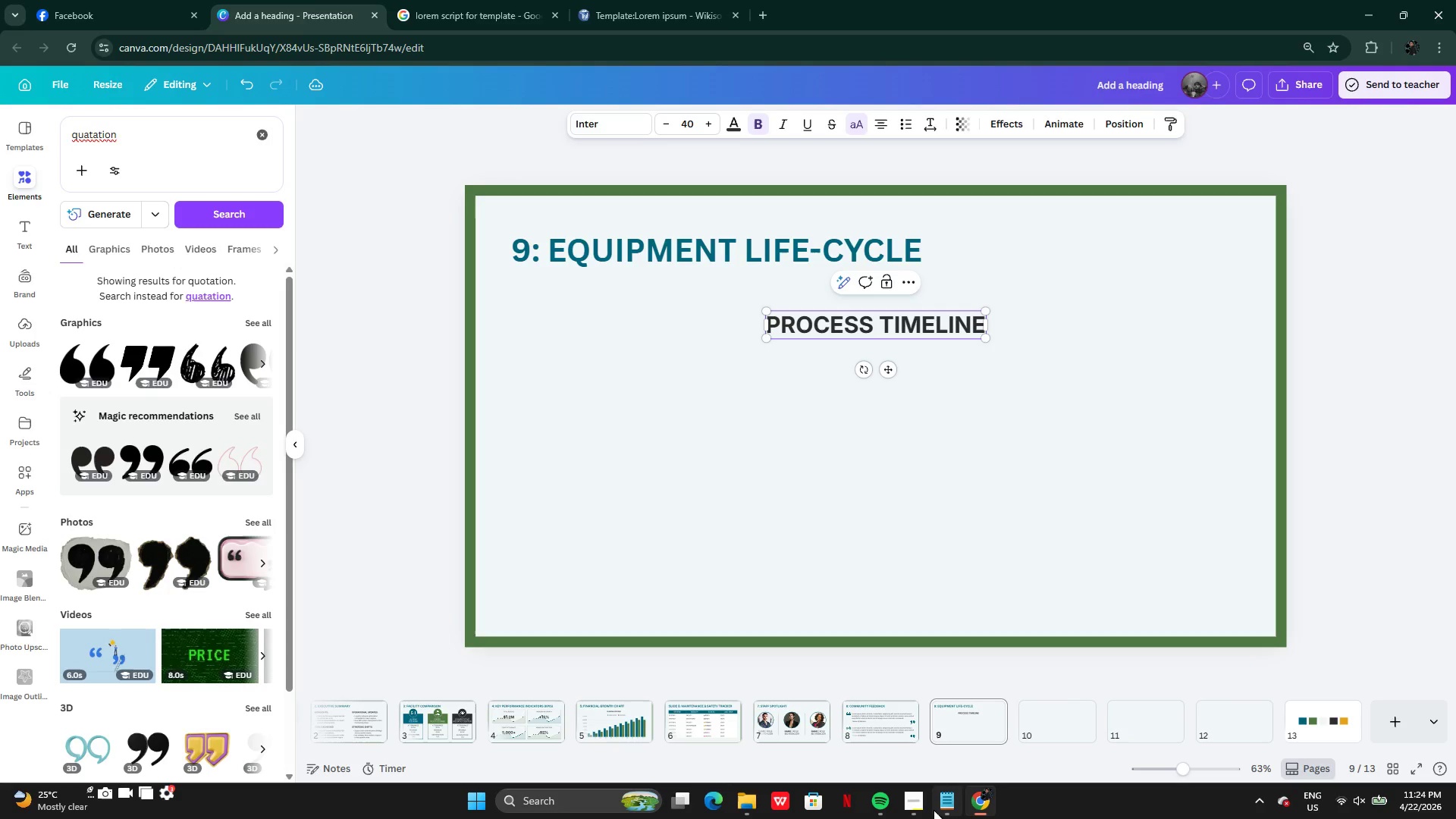 
left_click([917, 809])